 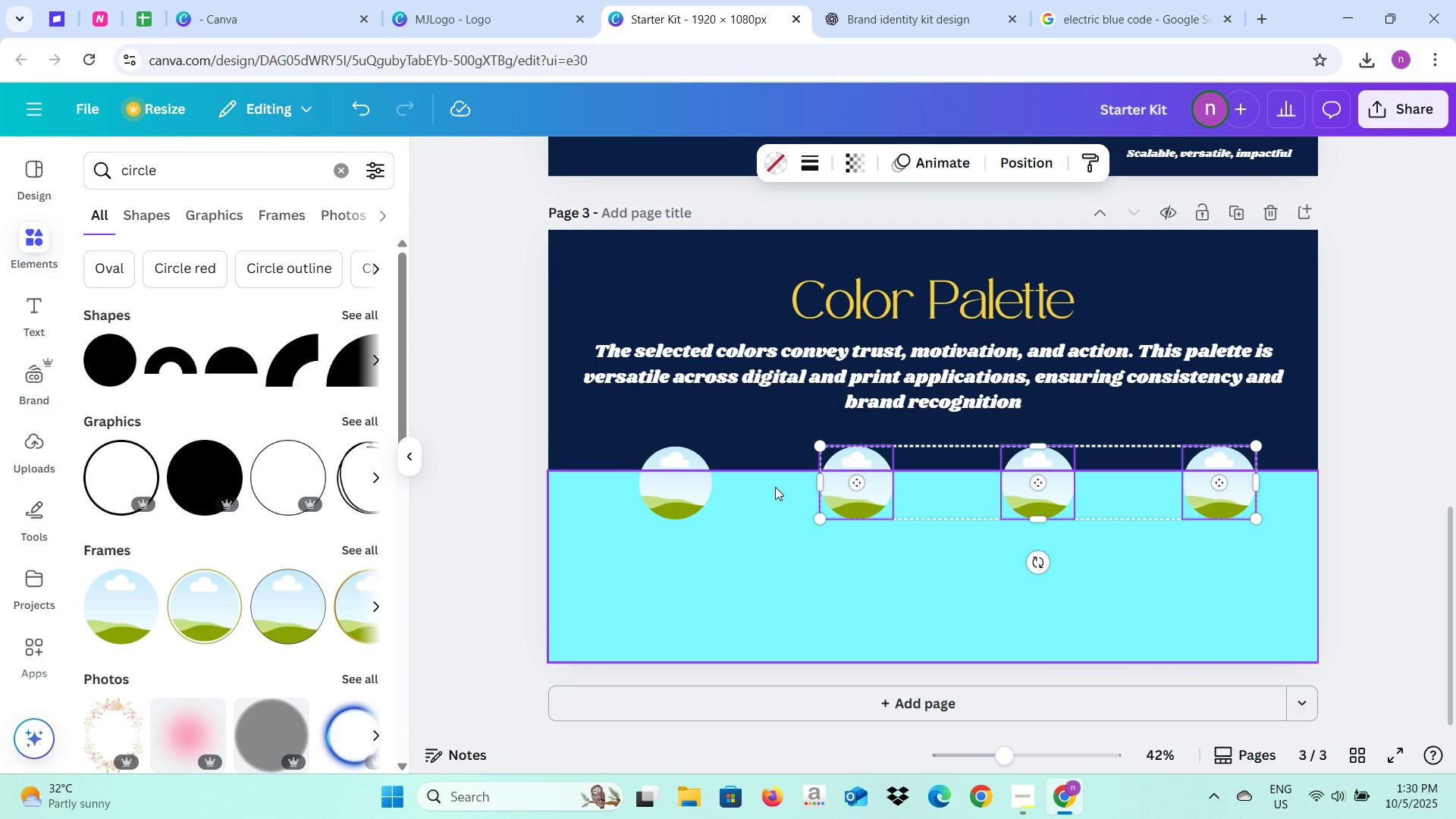 
left_click([683, 493])
 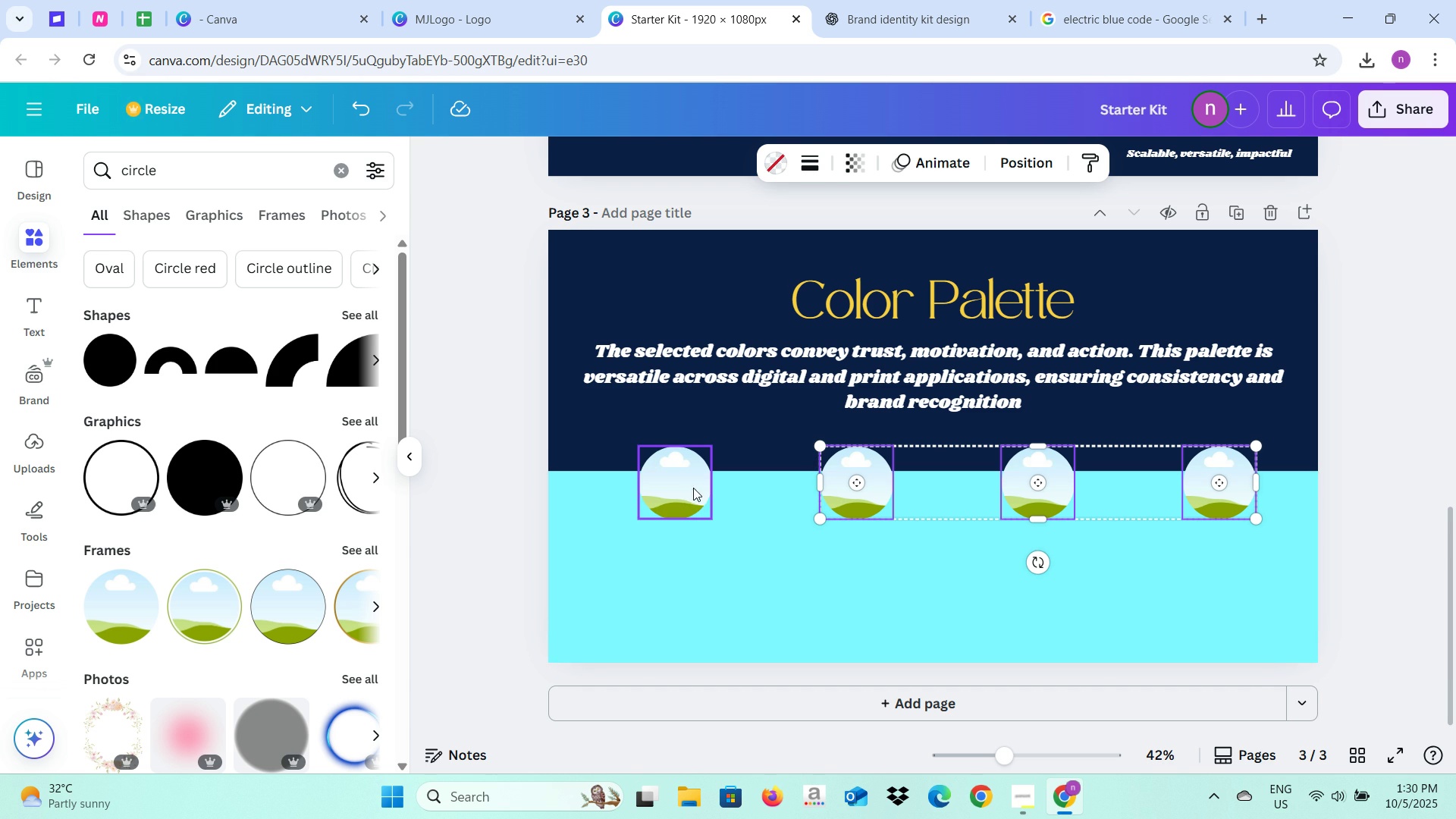 
key(Shift+ShiftLeft)
 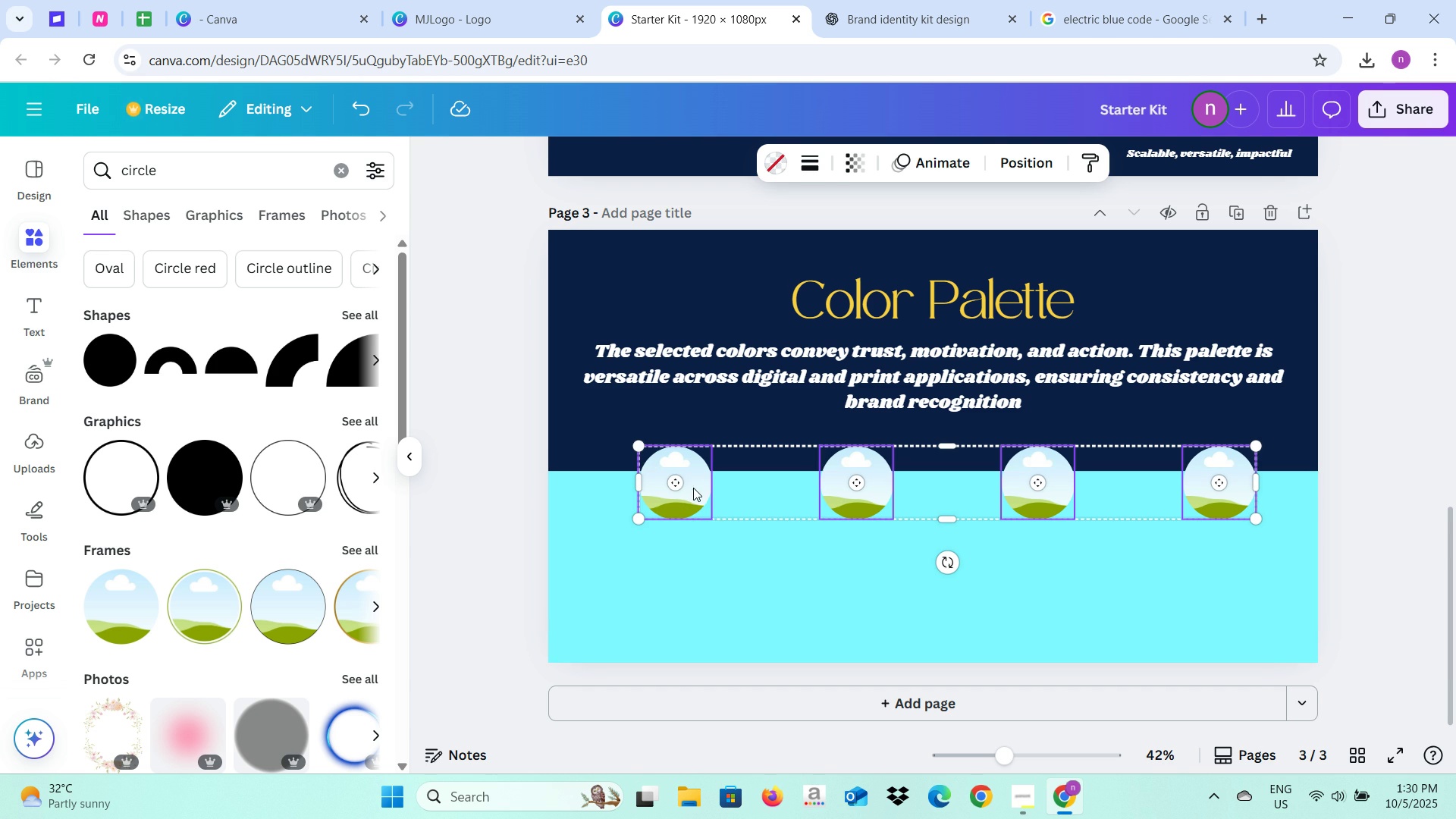 
key(Shift+ShiftLeft)
 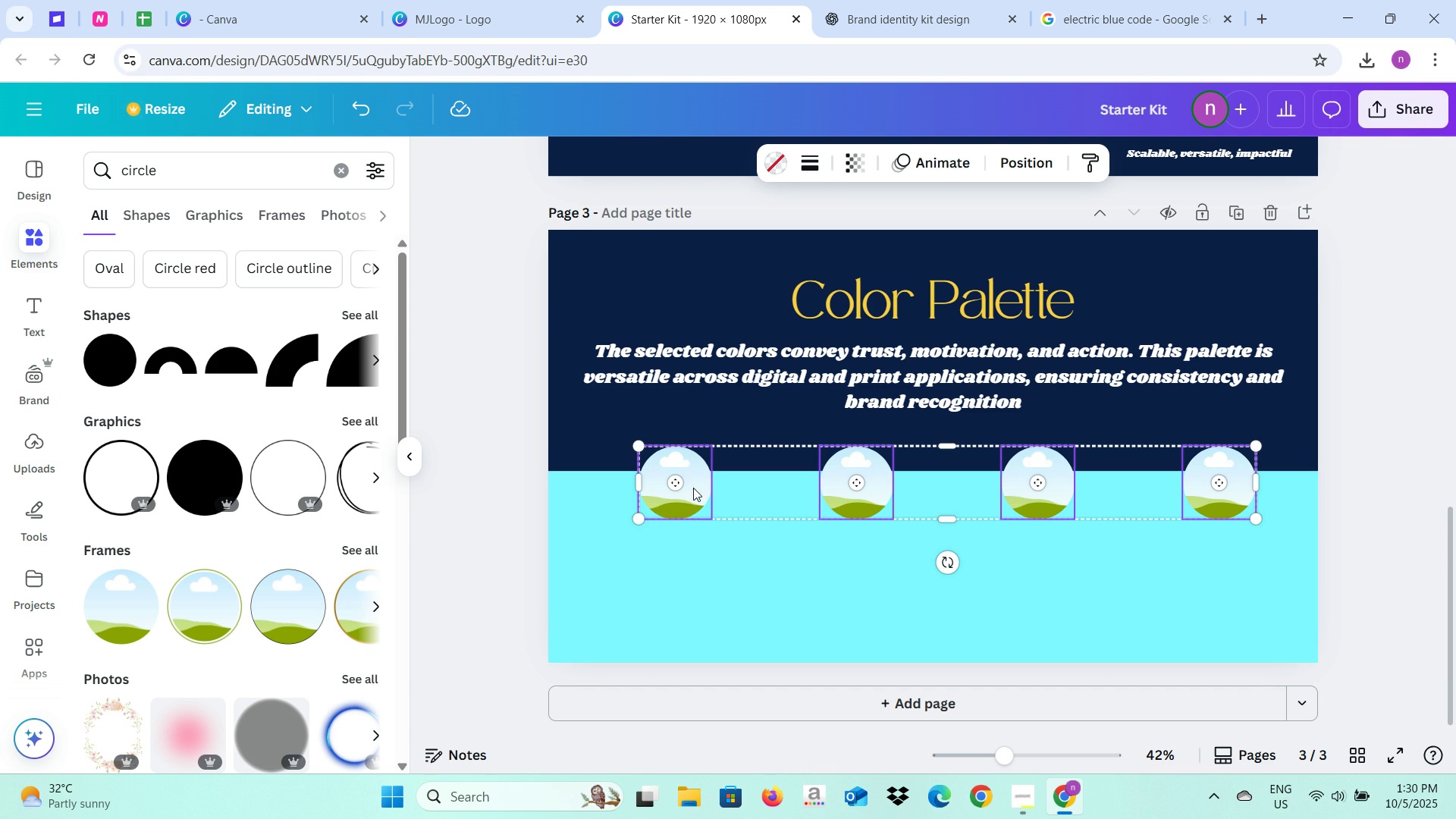 
key(Shift+ShiftLeft)
 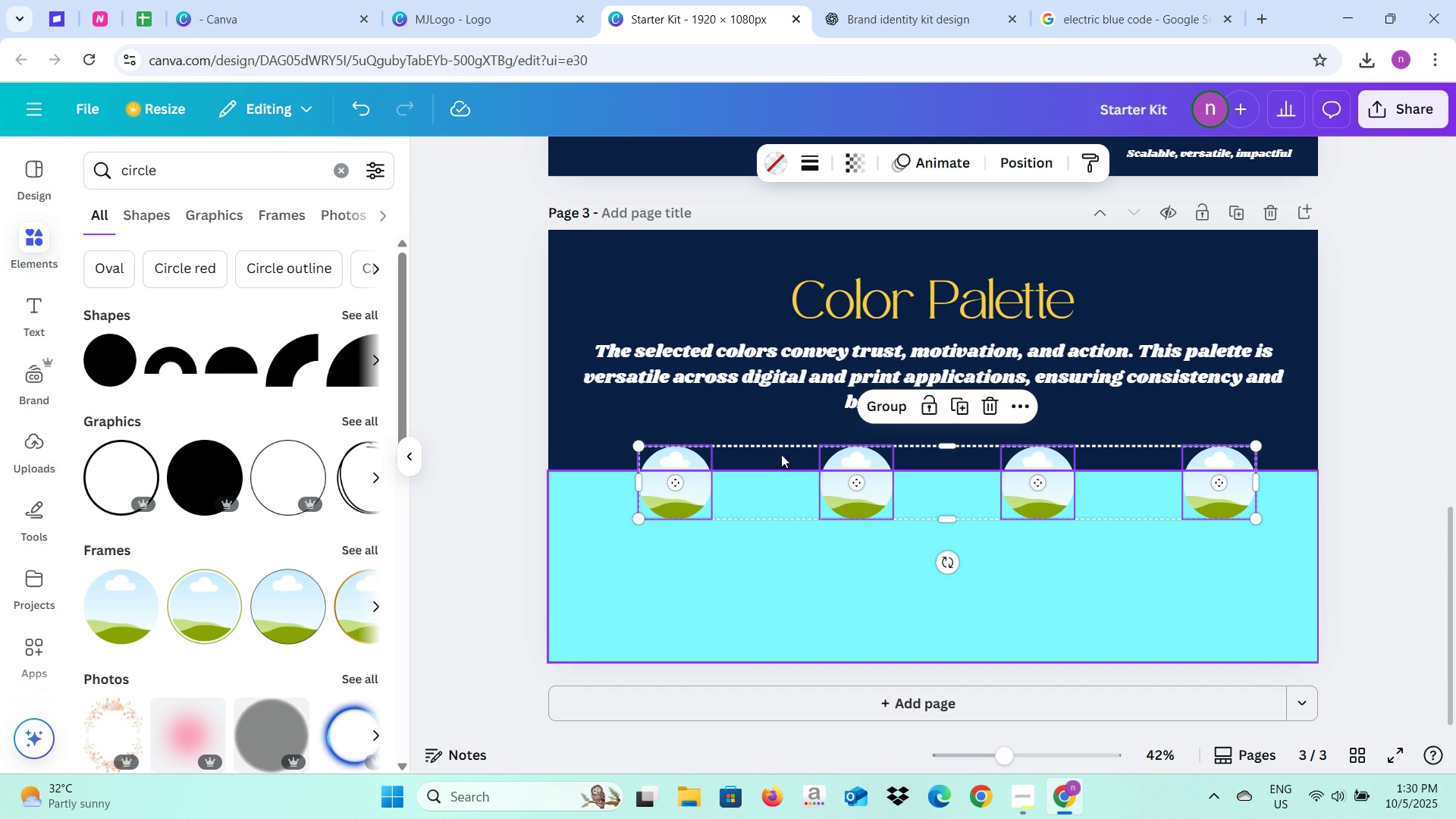 
key(Shift+ShiftLeft)
 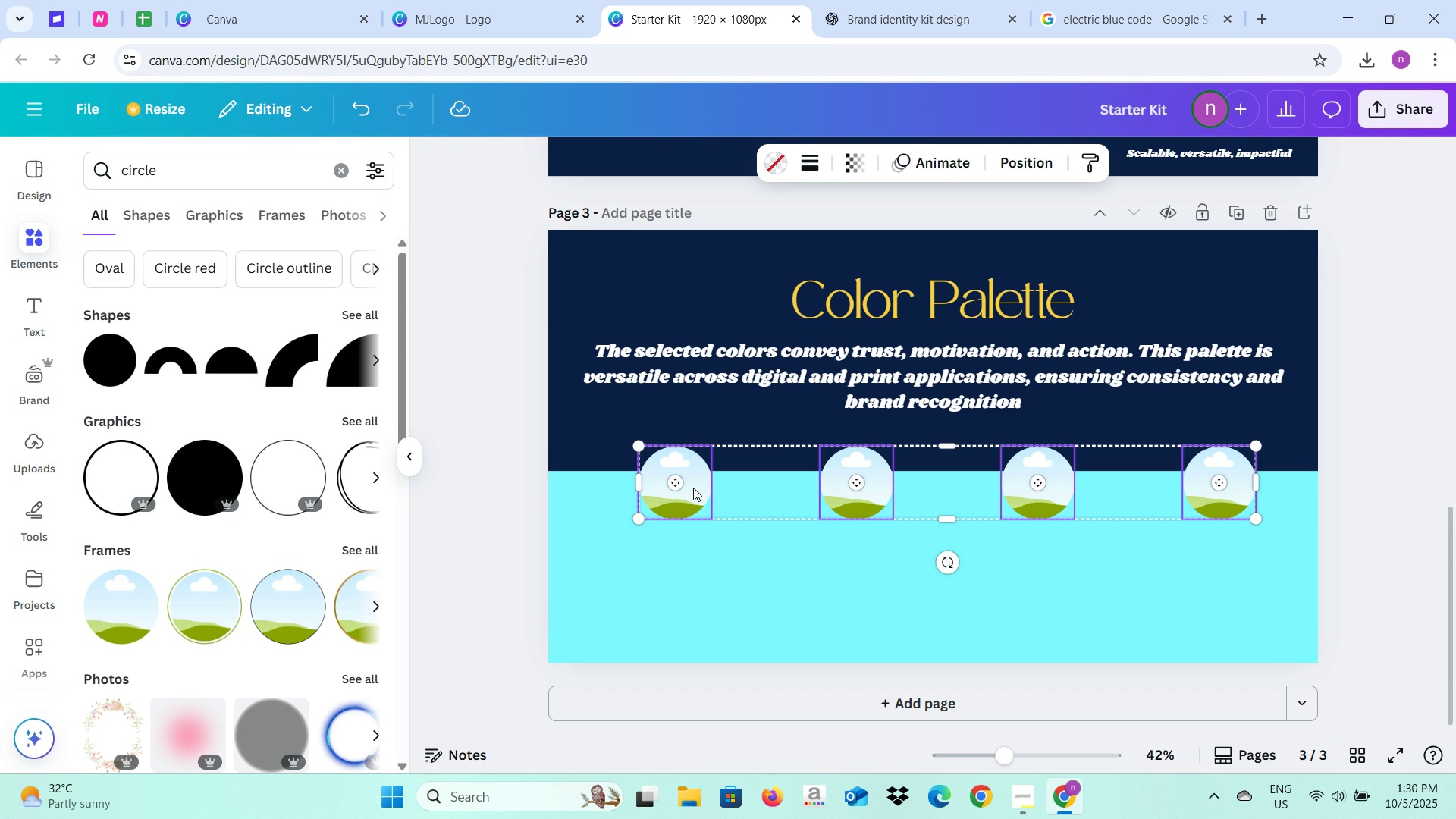 
key(Shift+ShiftLeft)
 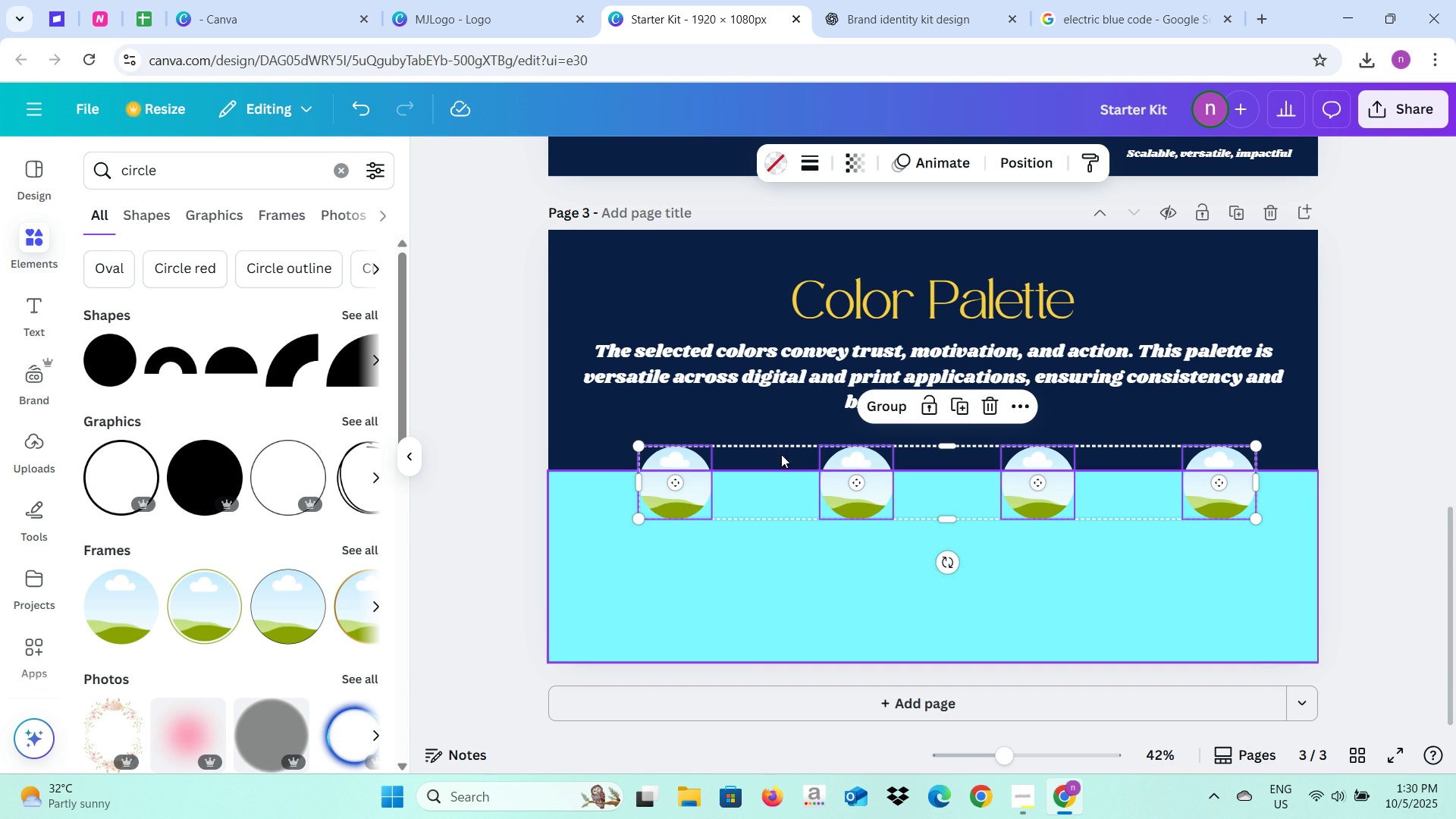 
key(Shift+ShiftLeft)
 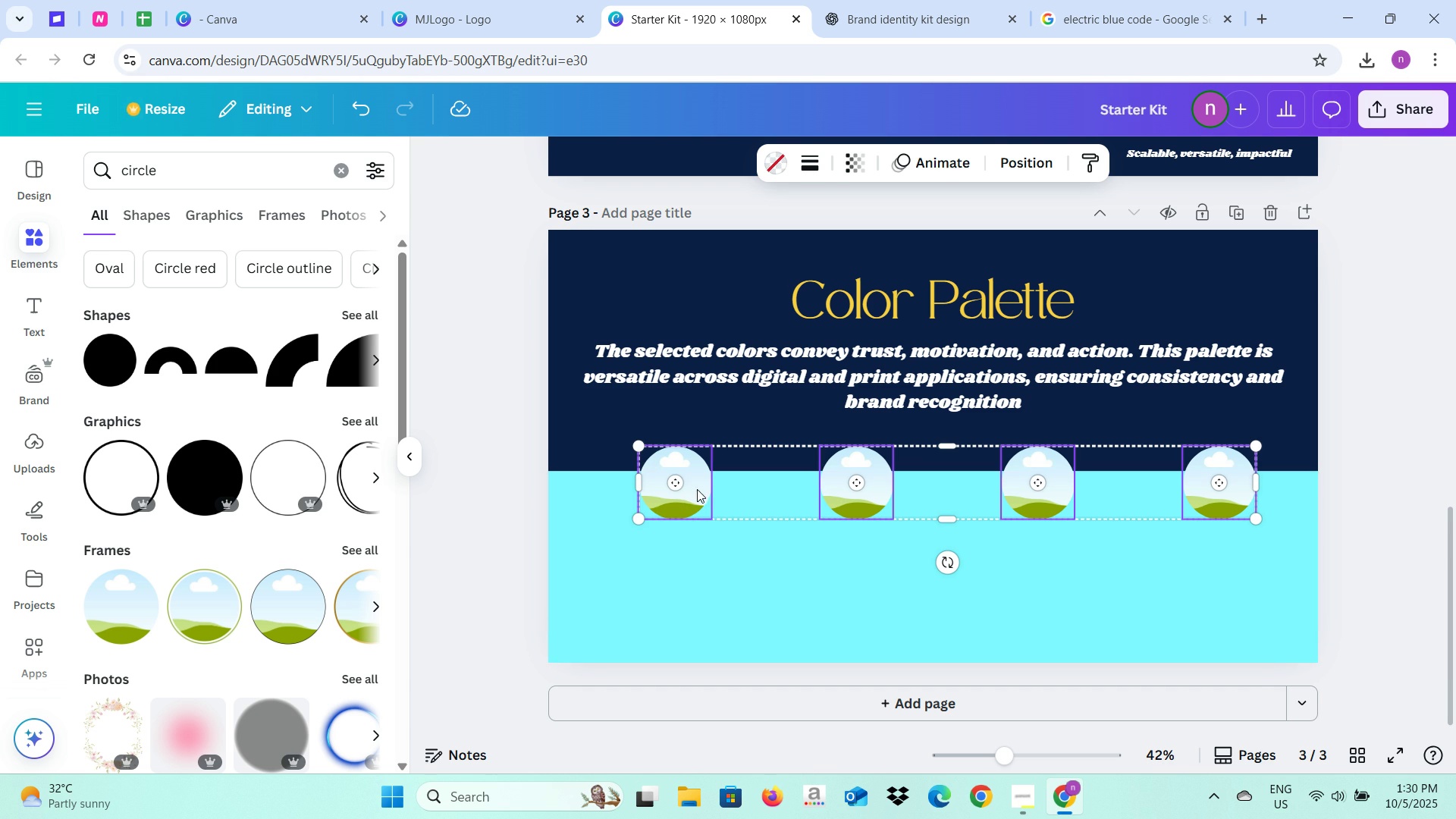 
key(Shift+ShiftLeft)
 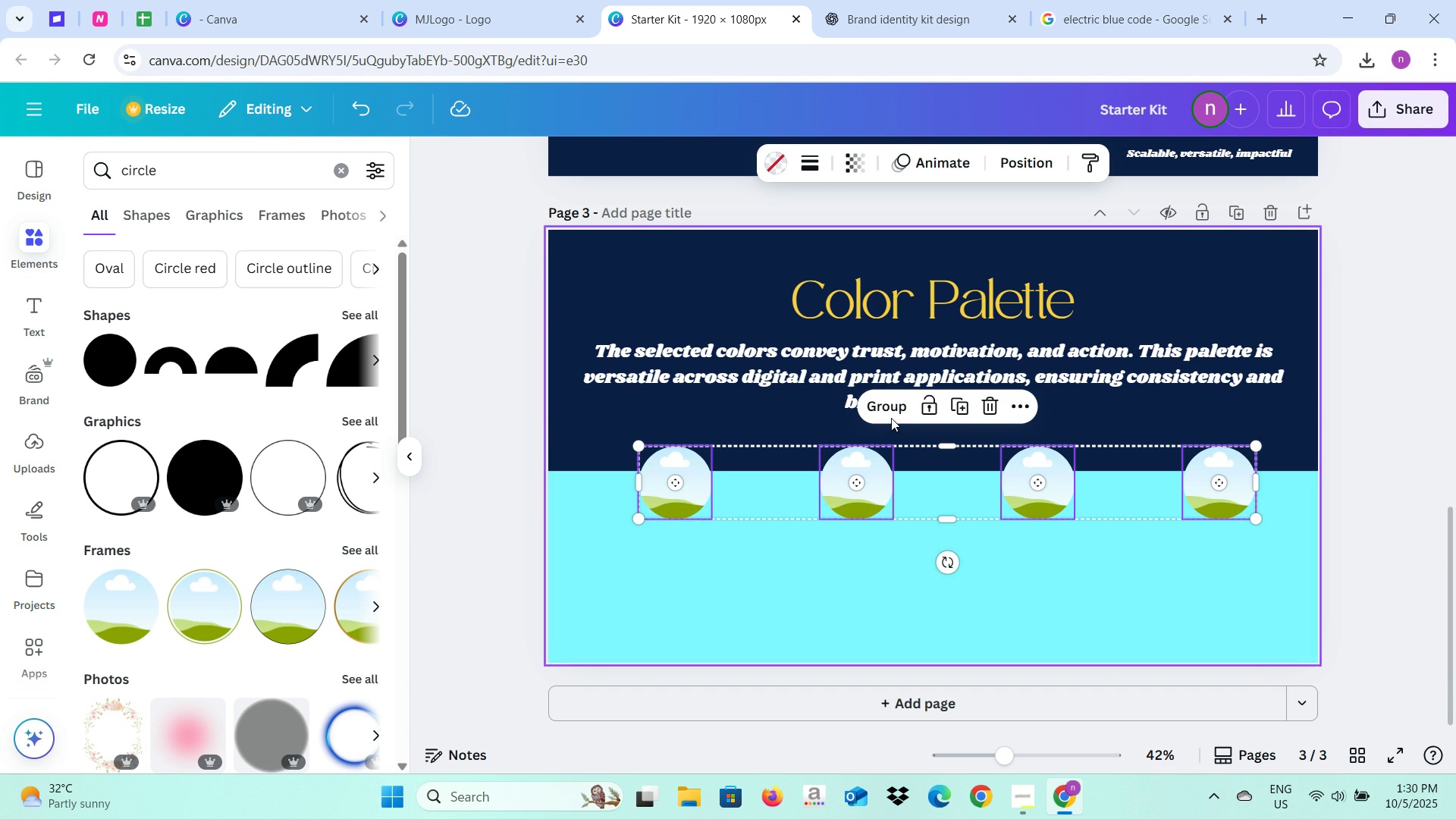 
left_click([889, 410])
 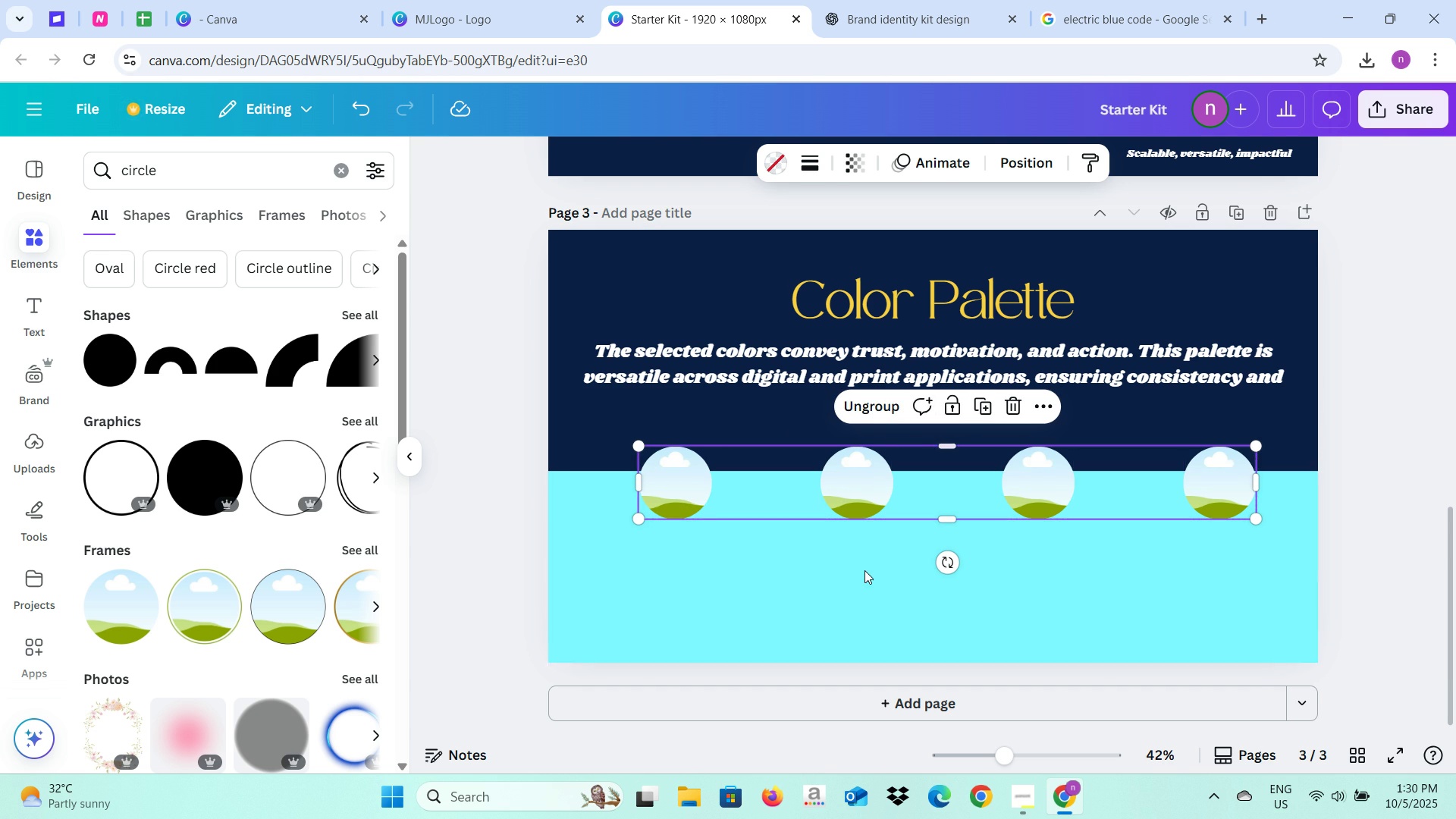 
left_click([864, 570])
 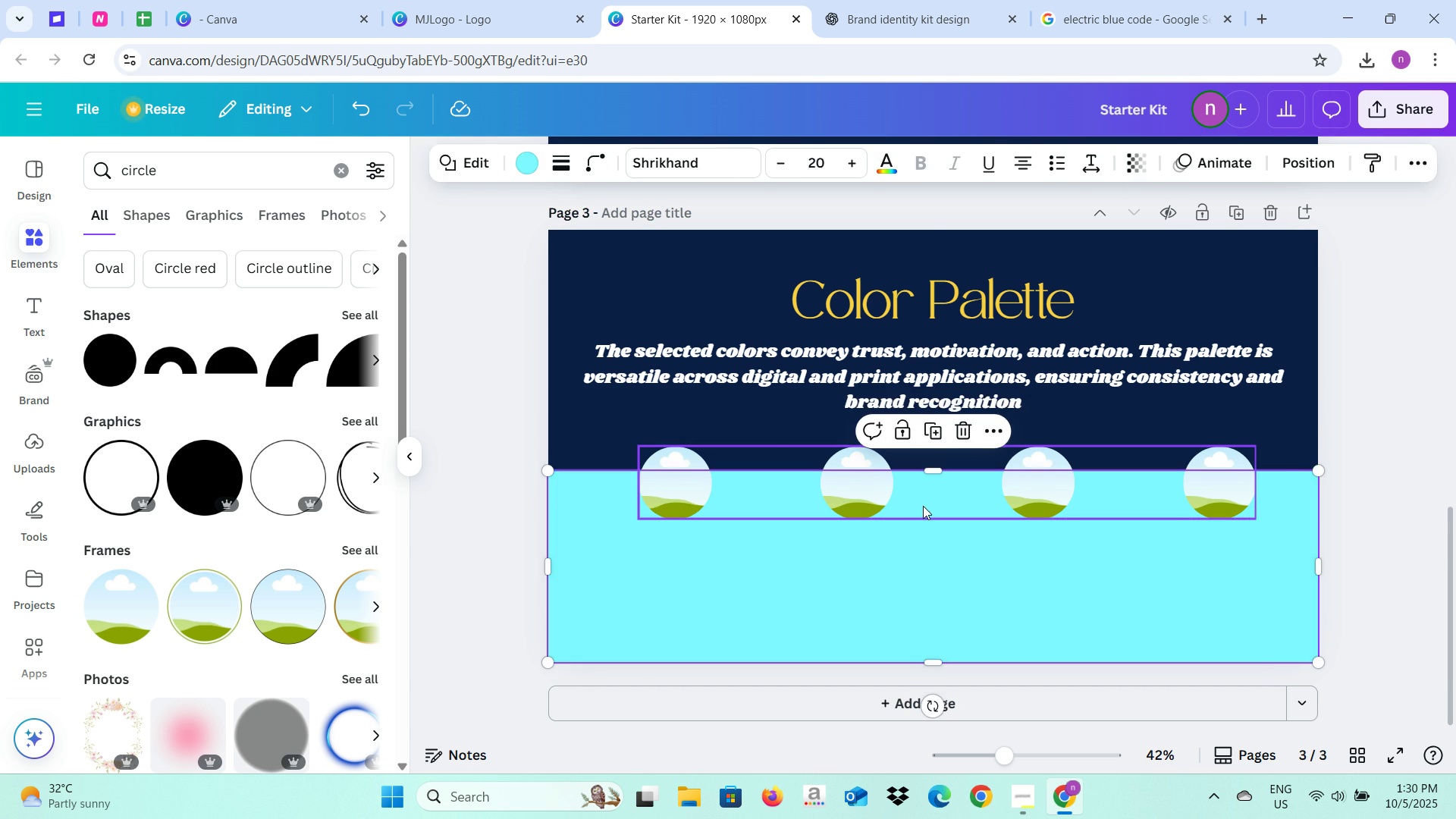 
left_click([923, 506])
 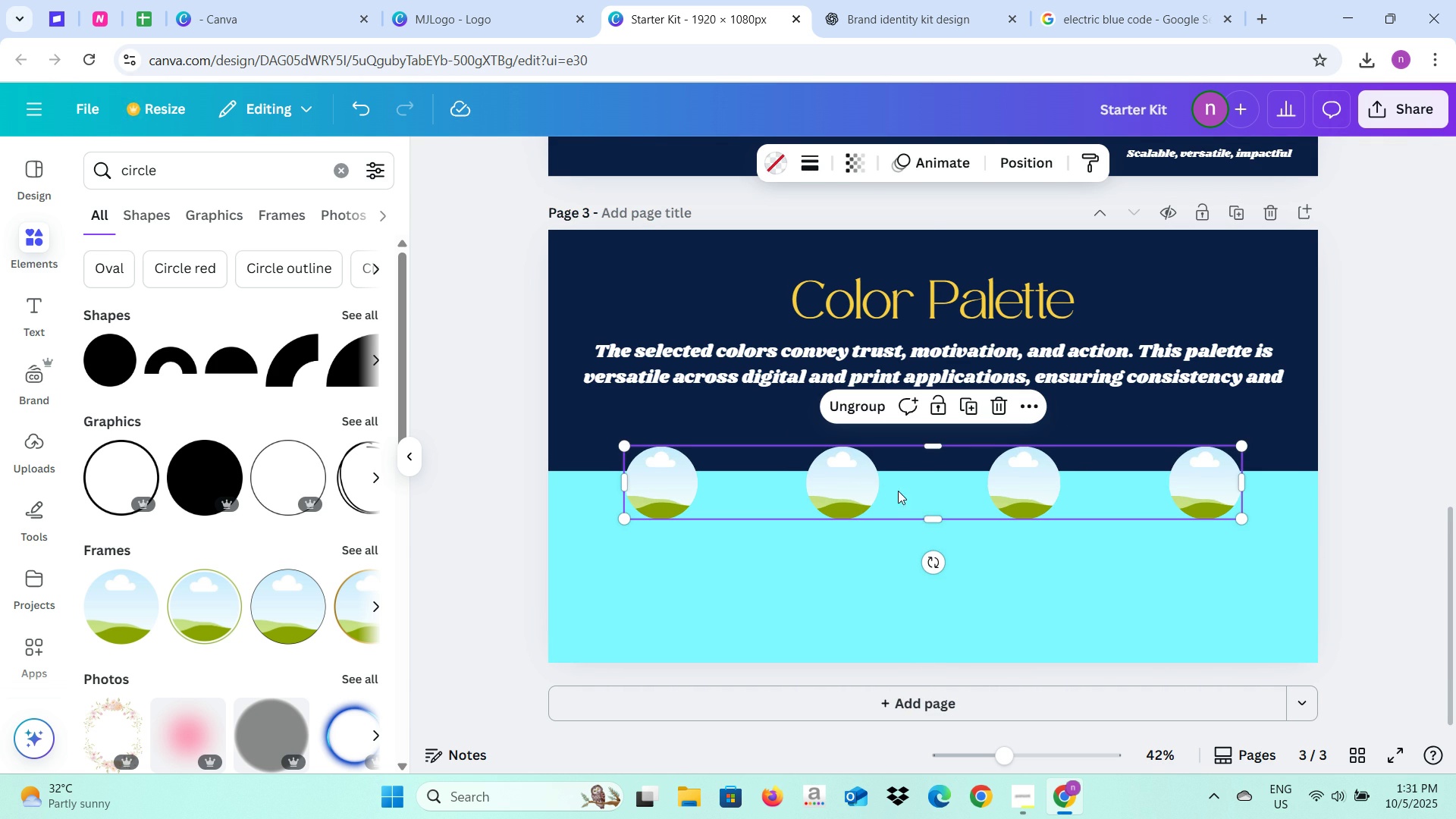 
wait(13.87)
 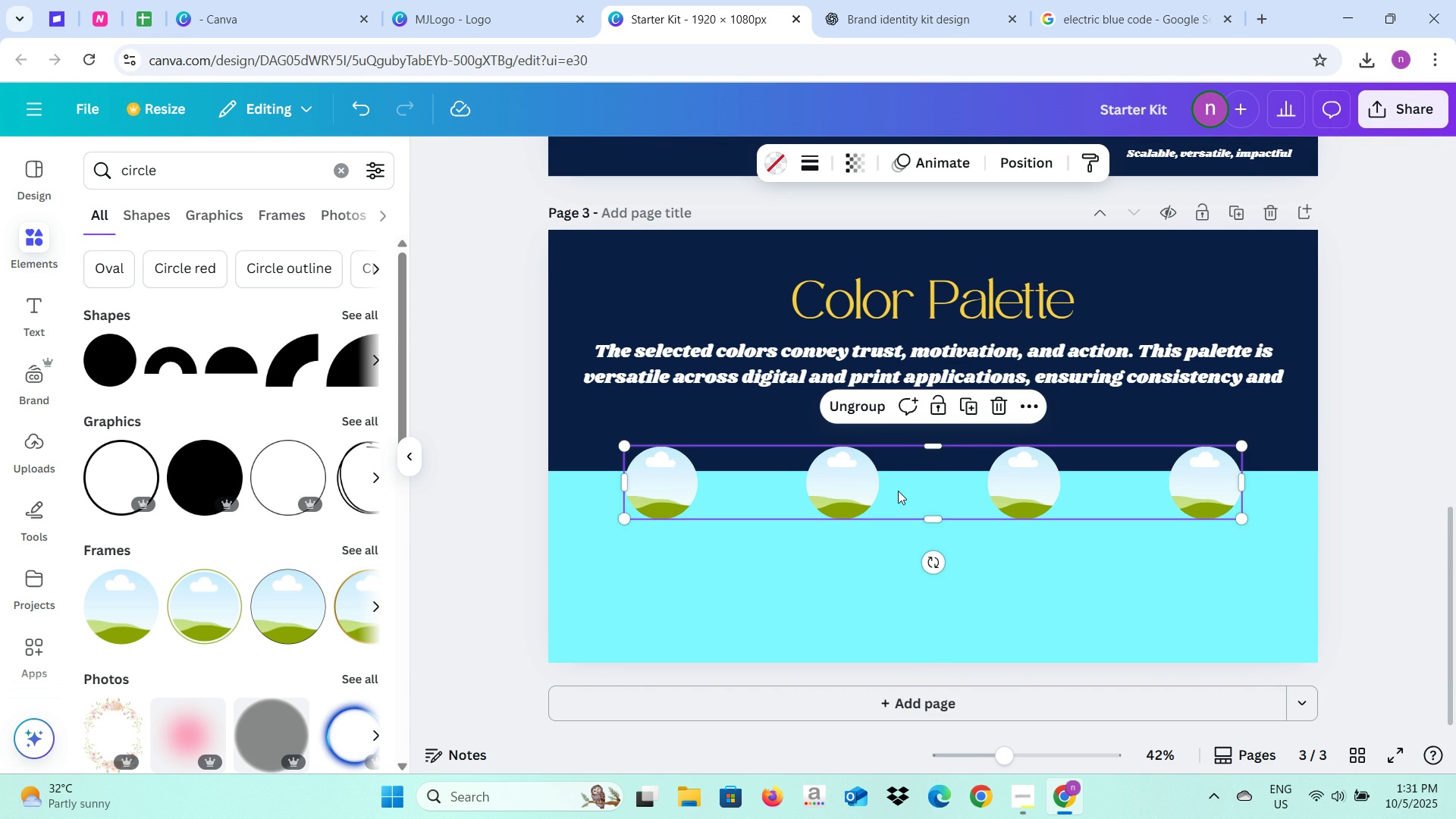 
left_click([1367, 565])
 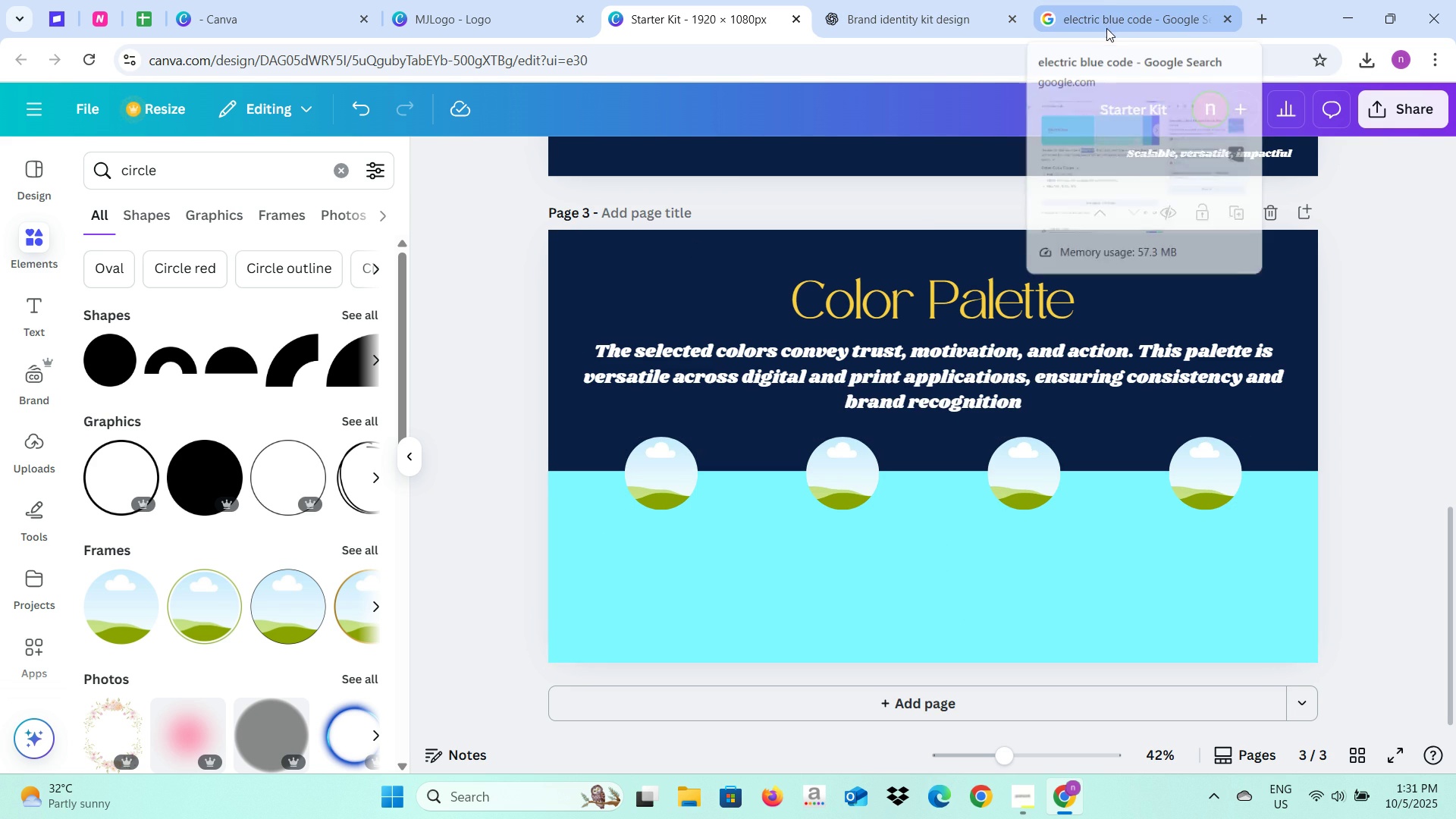 
wait(5.45)
 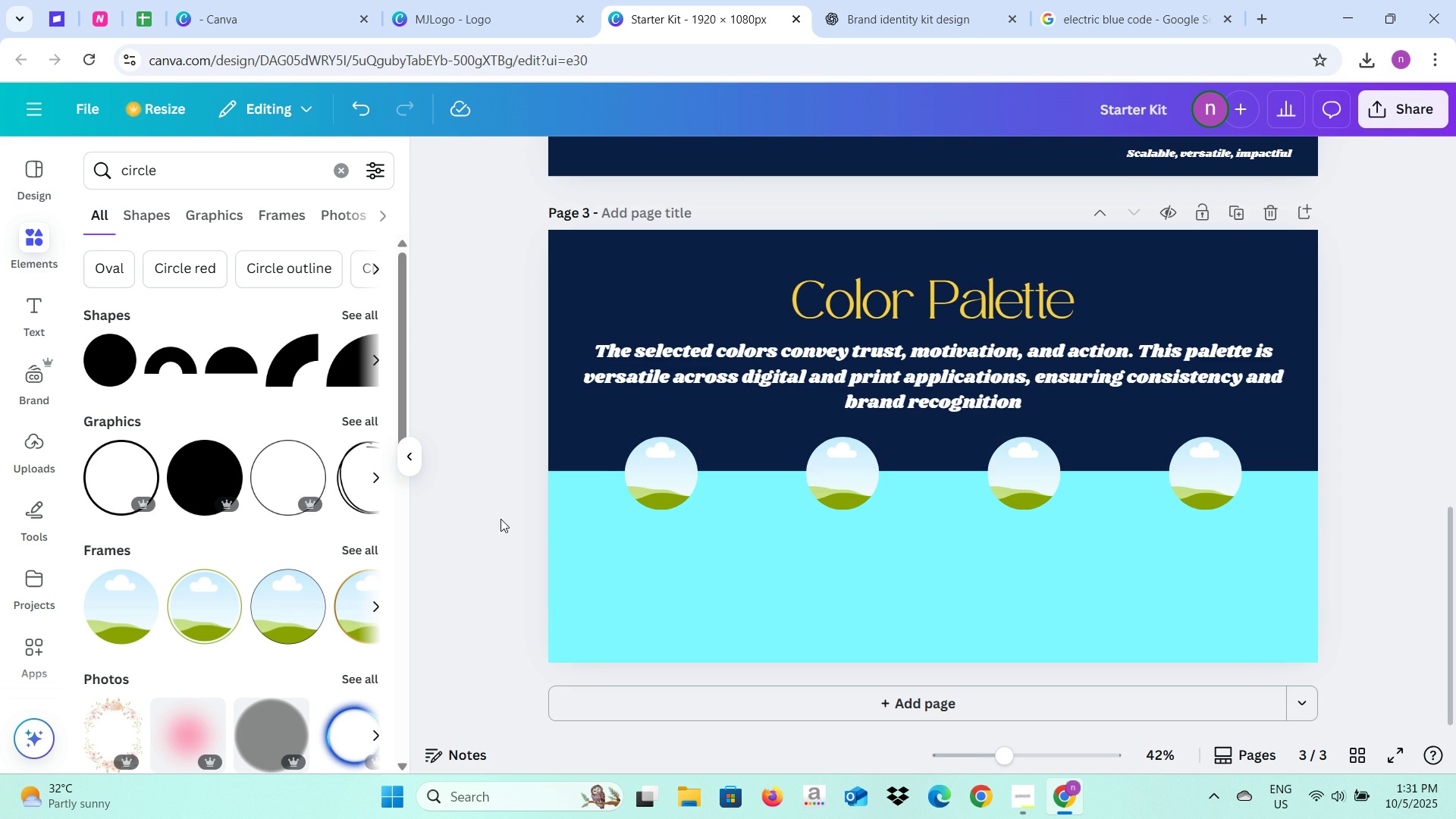 
left_click([1097, 0])
 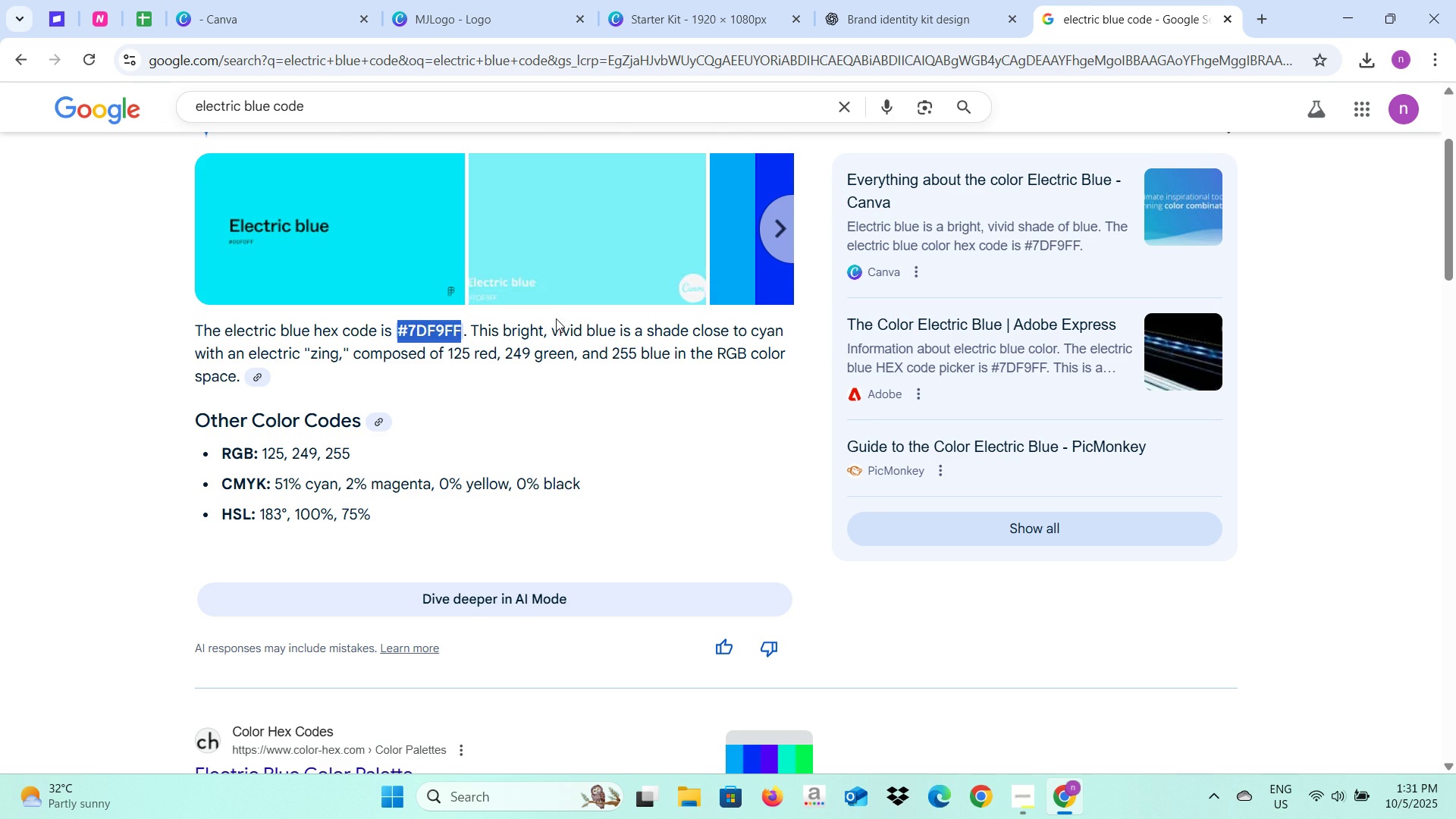 
scroll: coordinate [558, 325], scroll_direction: up, amount: 3.0
 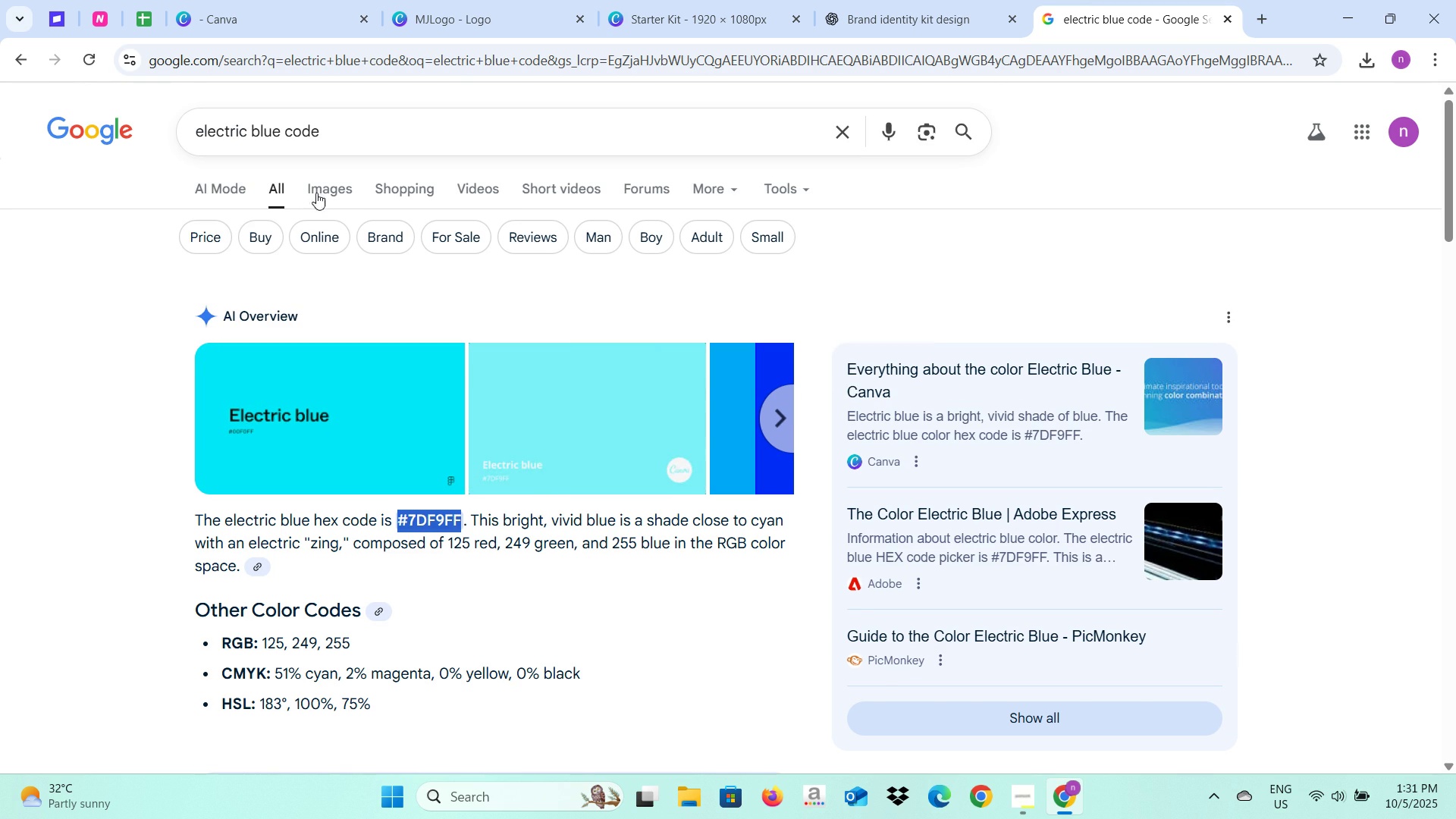 
left_click([316, 187])
 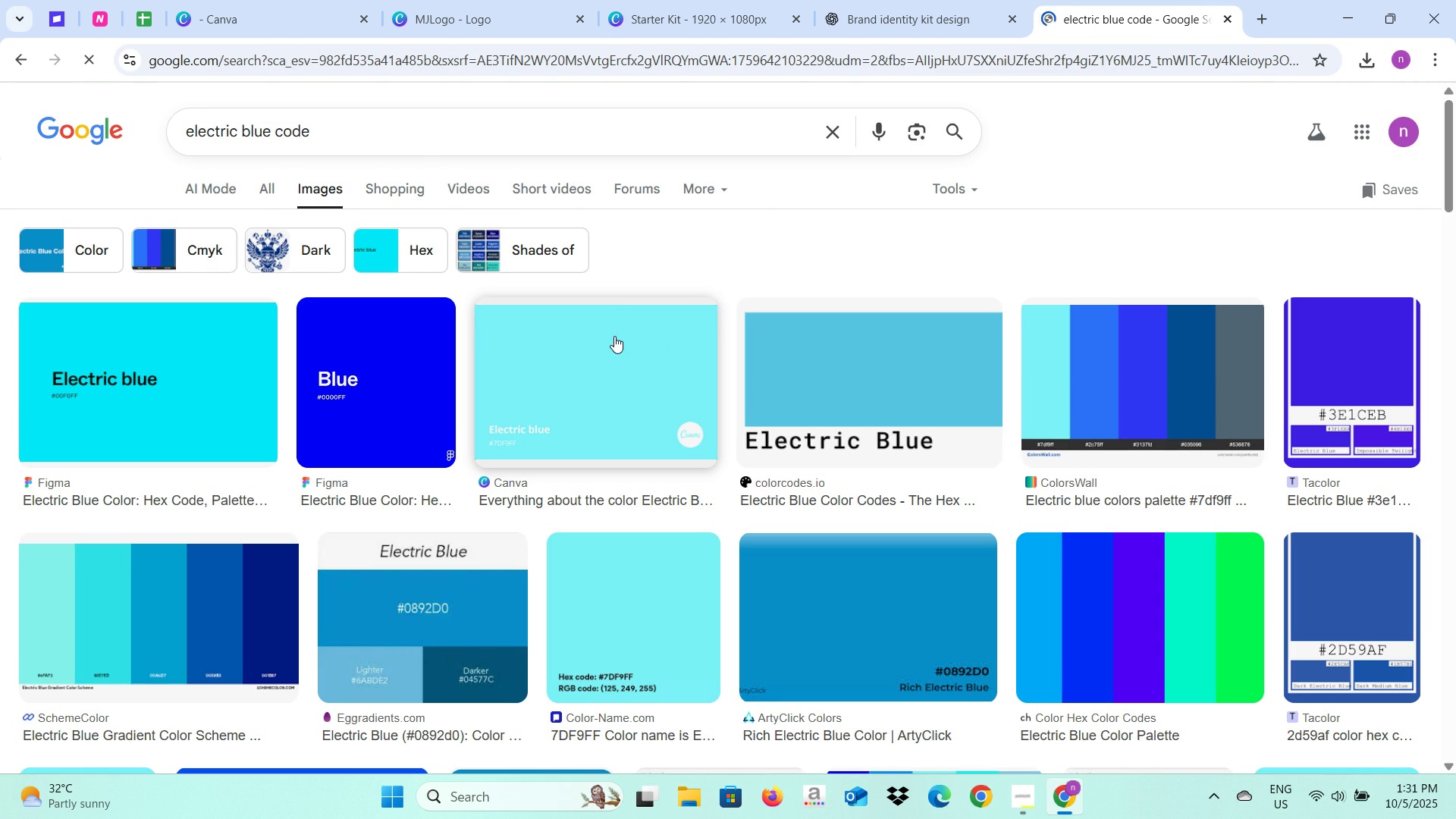 
scroll: coordinate [649, 409], scroll_direction: down, amount: 5.0
 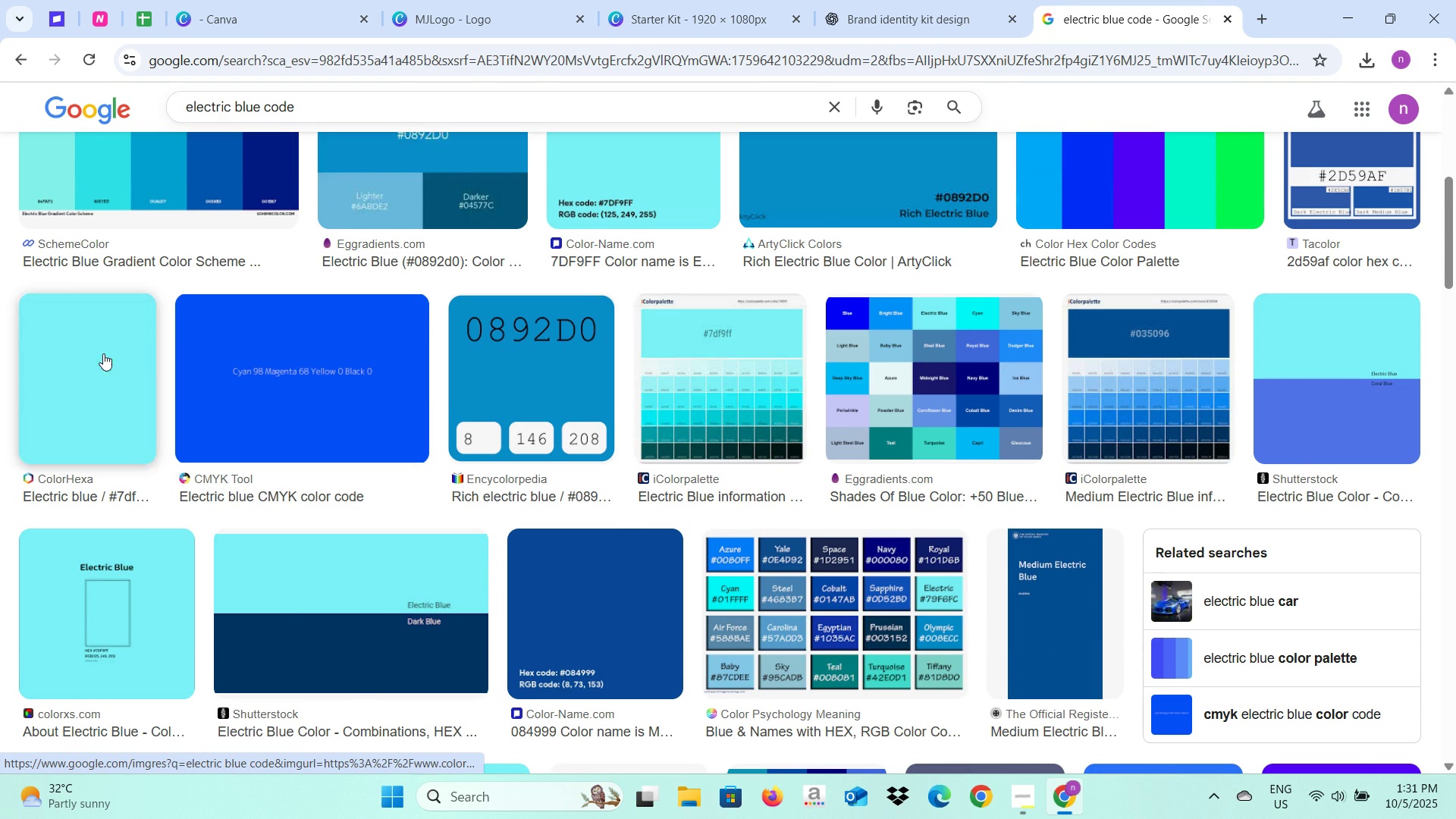 
left_click([63, 394])
 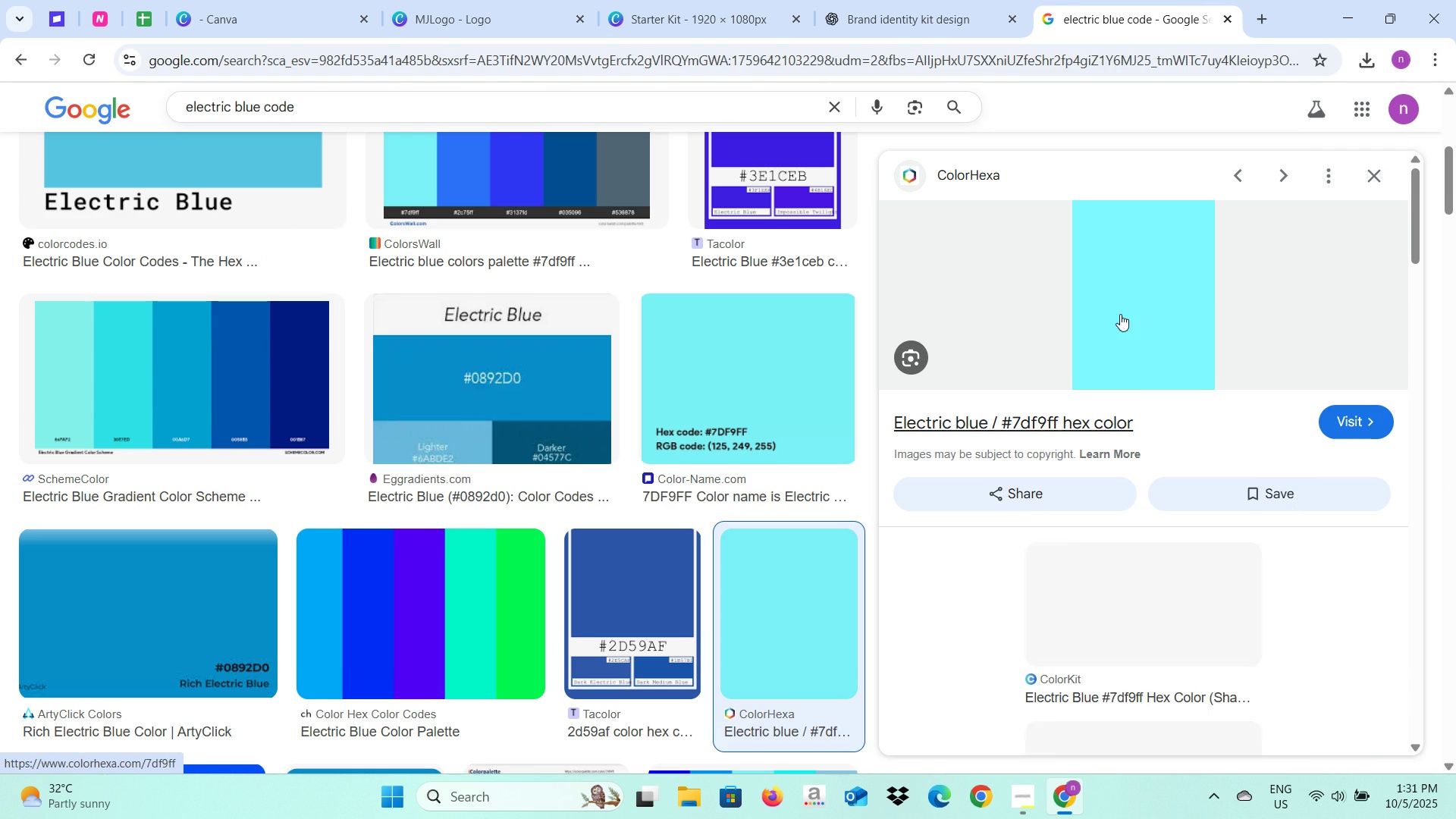 
right_click([1141, 300])
 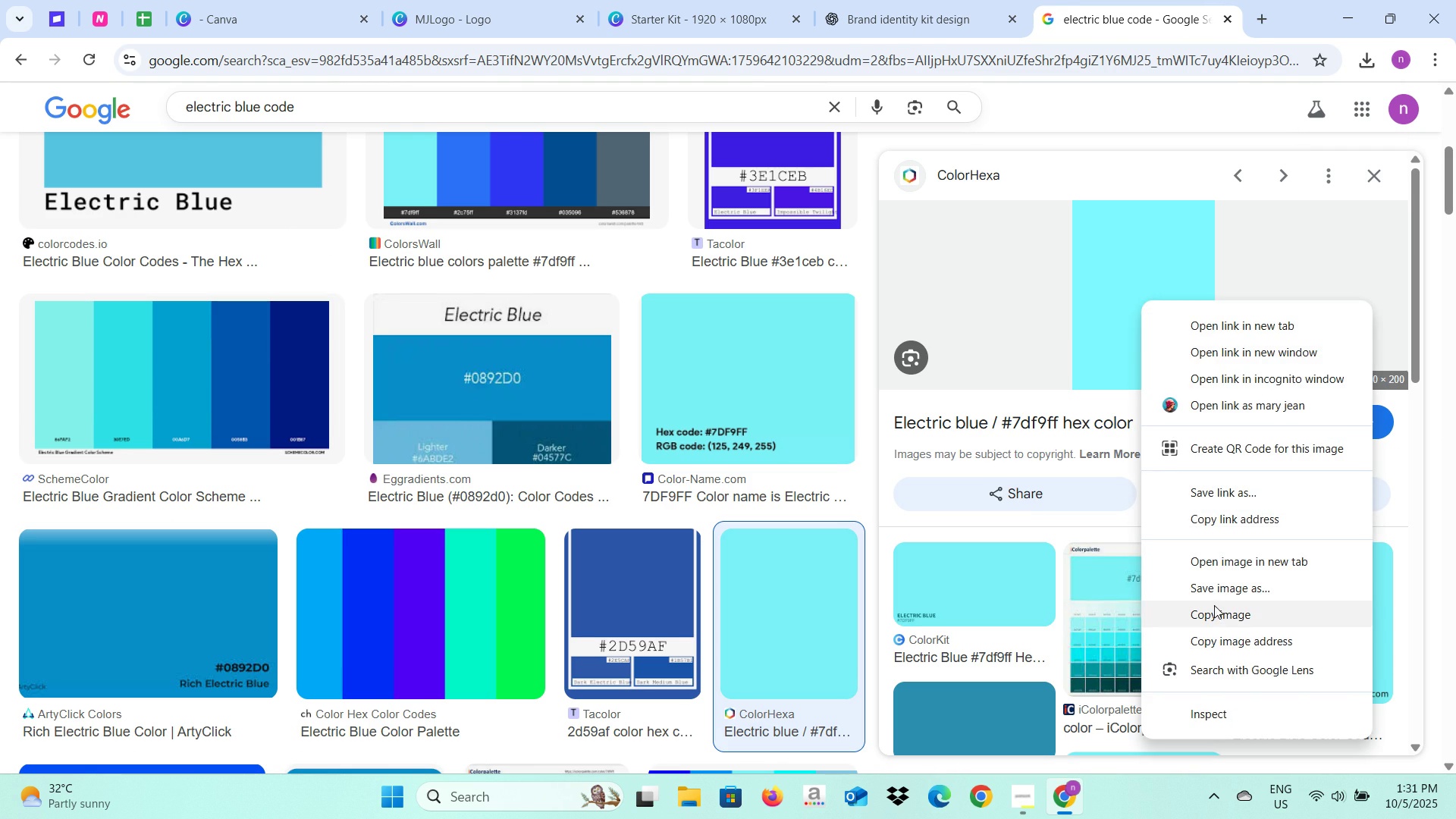 
left_click([1214, 610])
 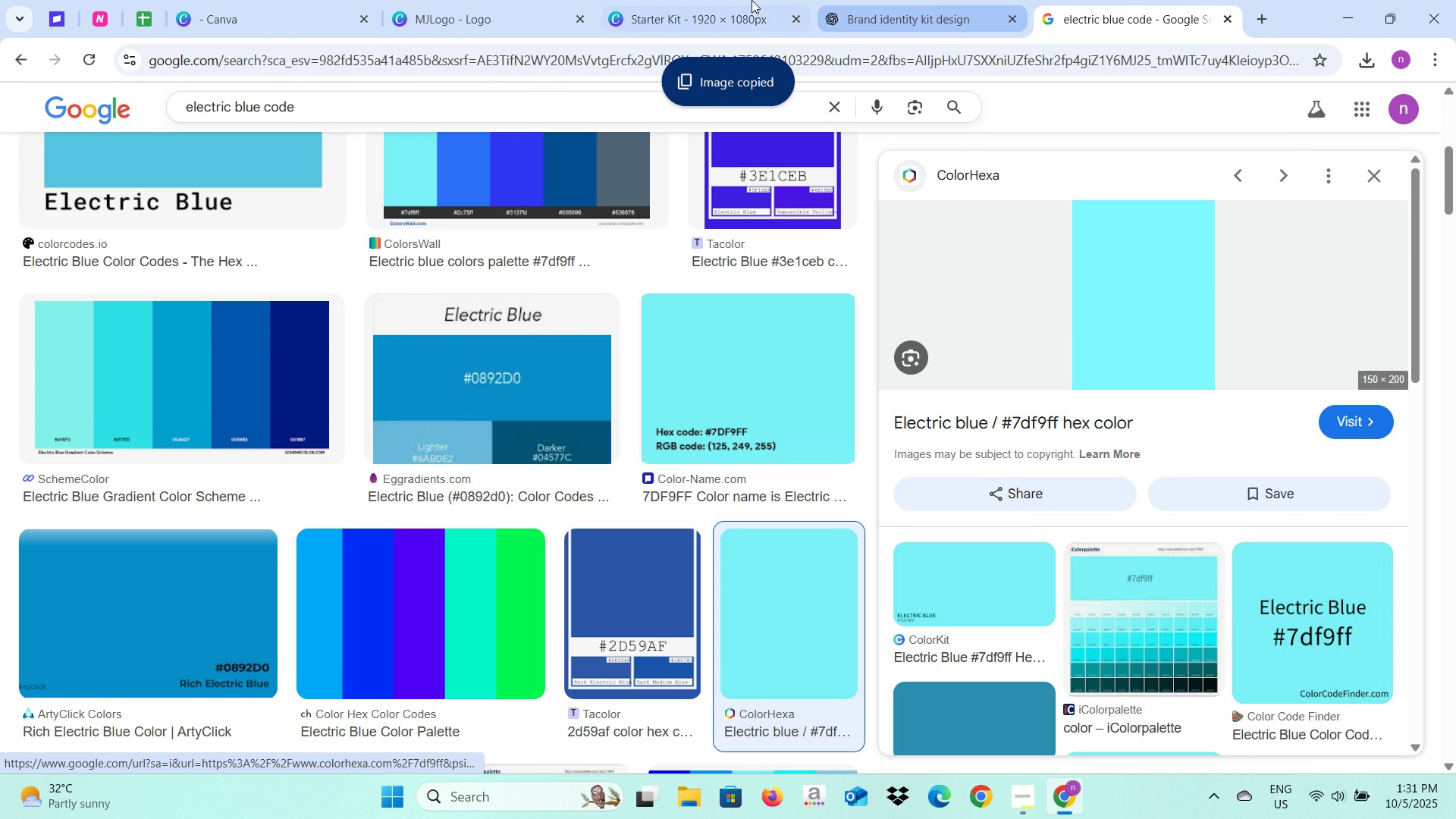 
left_click([751, 0])
 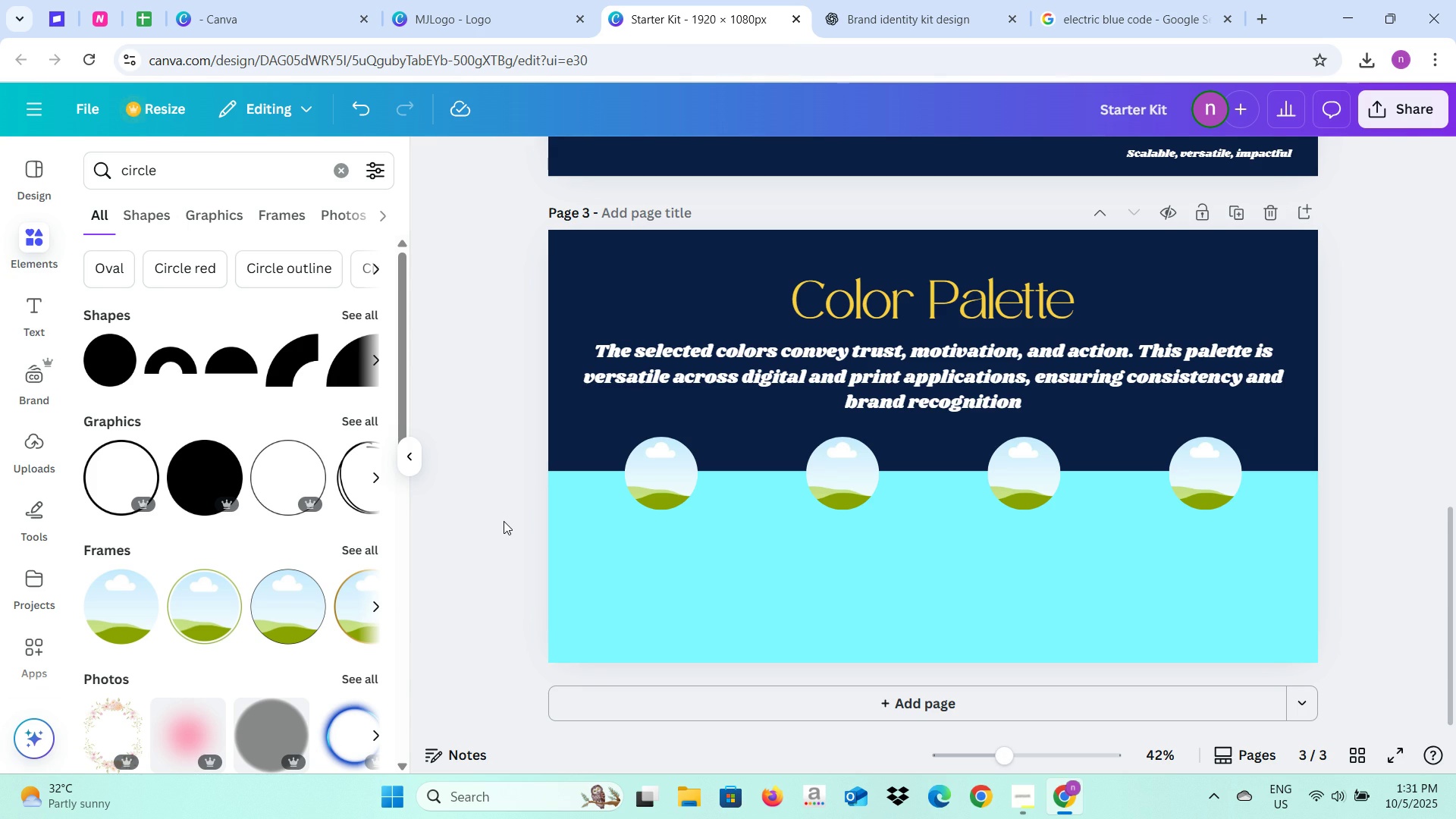 
left_click([504, 521])